 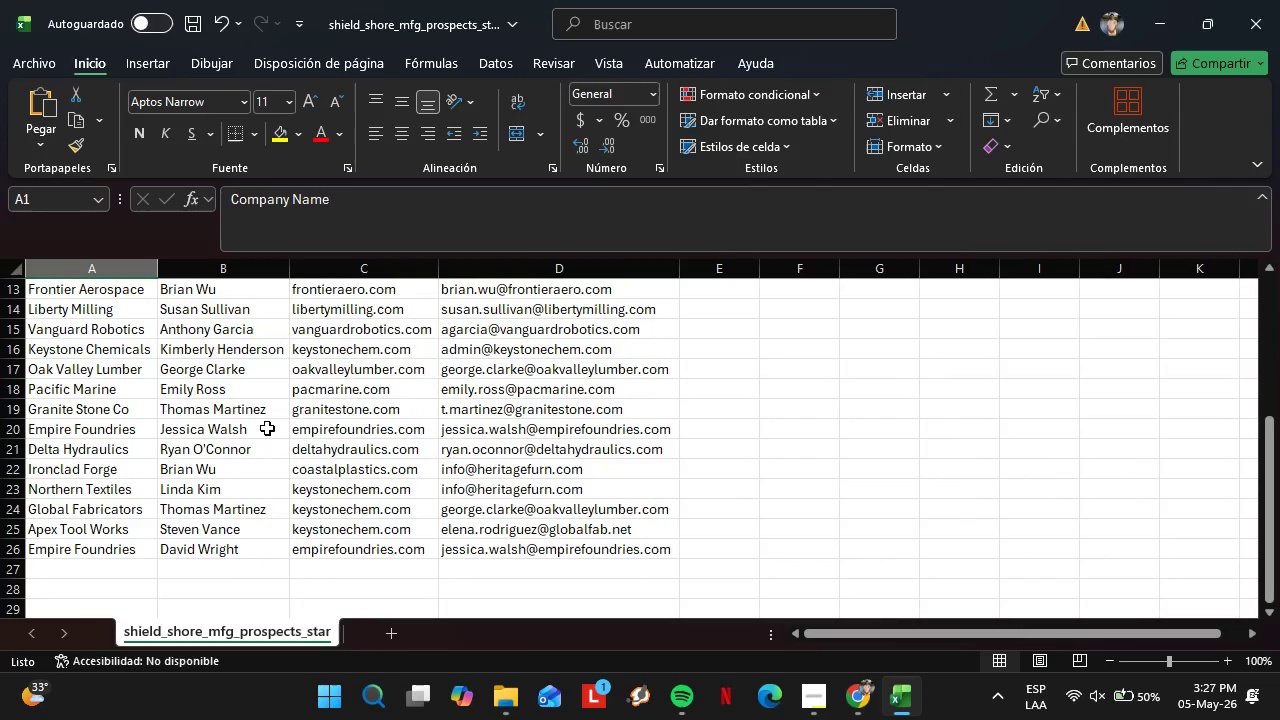 
scroll: coordinate [471, 491], scroll_direction: up, amount: 8.0
 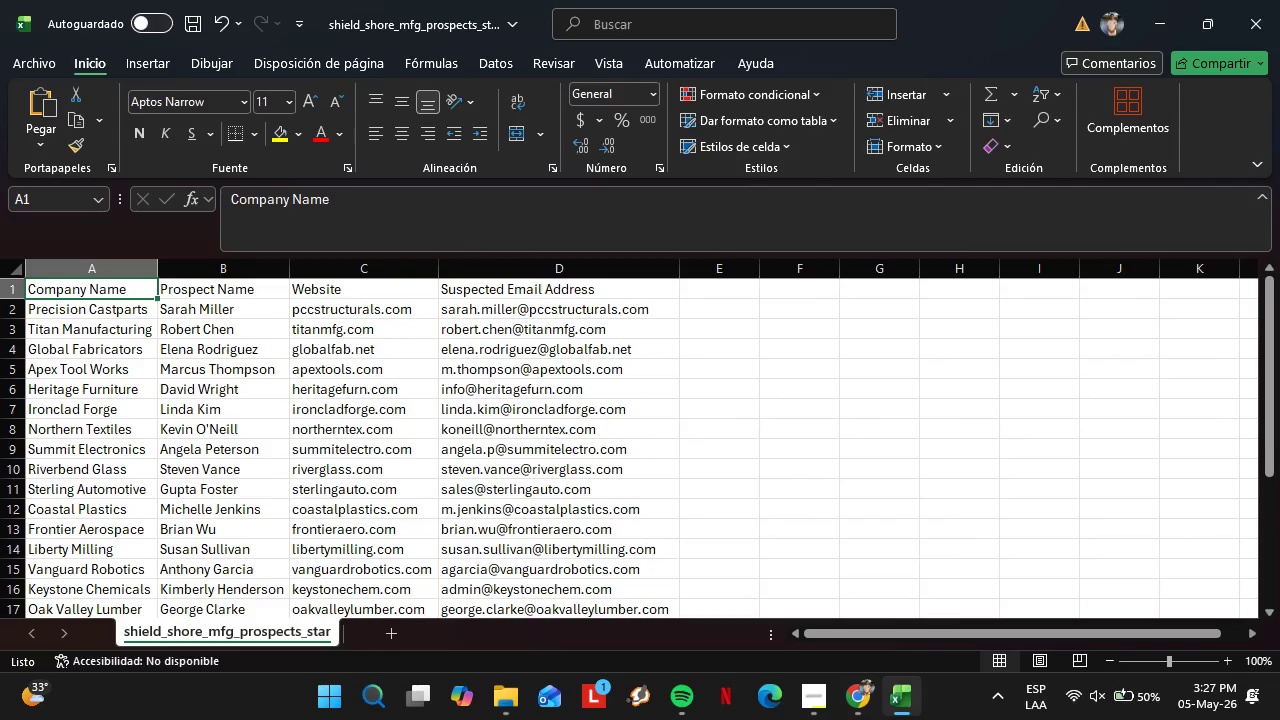 
left_click([879, 713])
 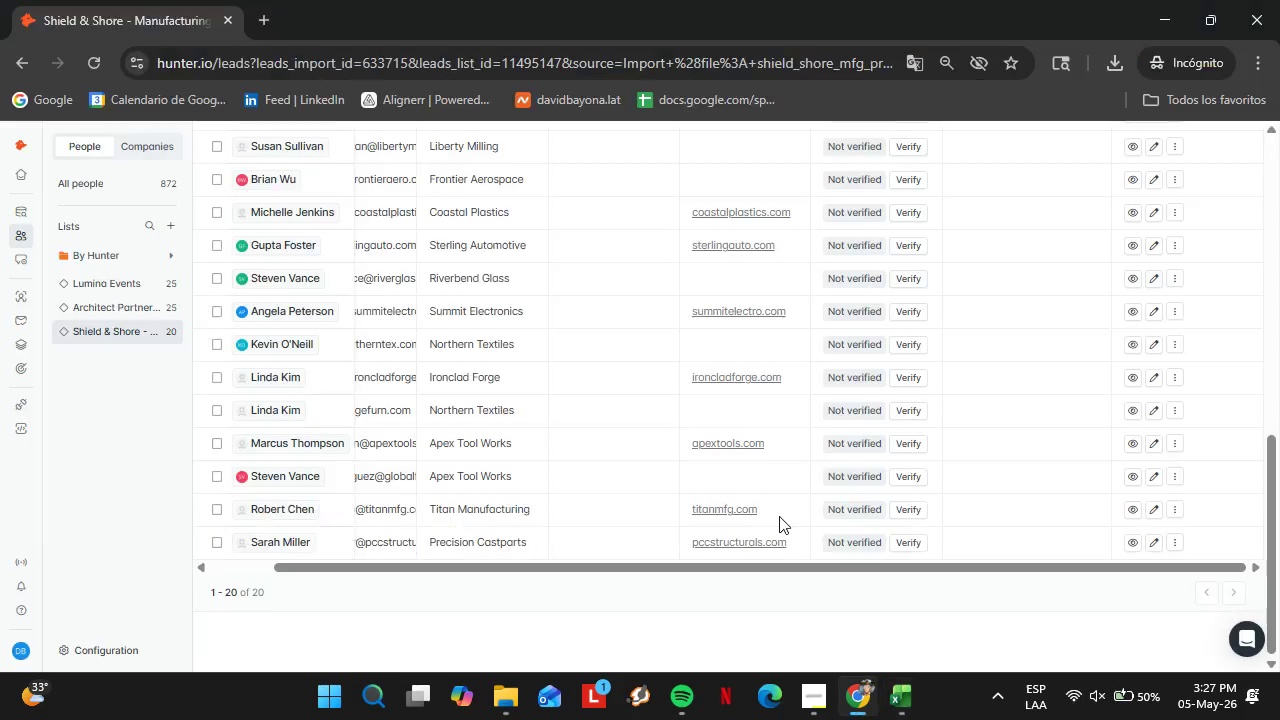 
scroll: coordinate [761, 469], scroll_direction: up, amount: 10.0
 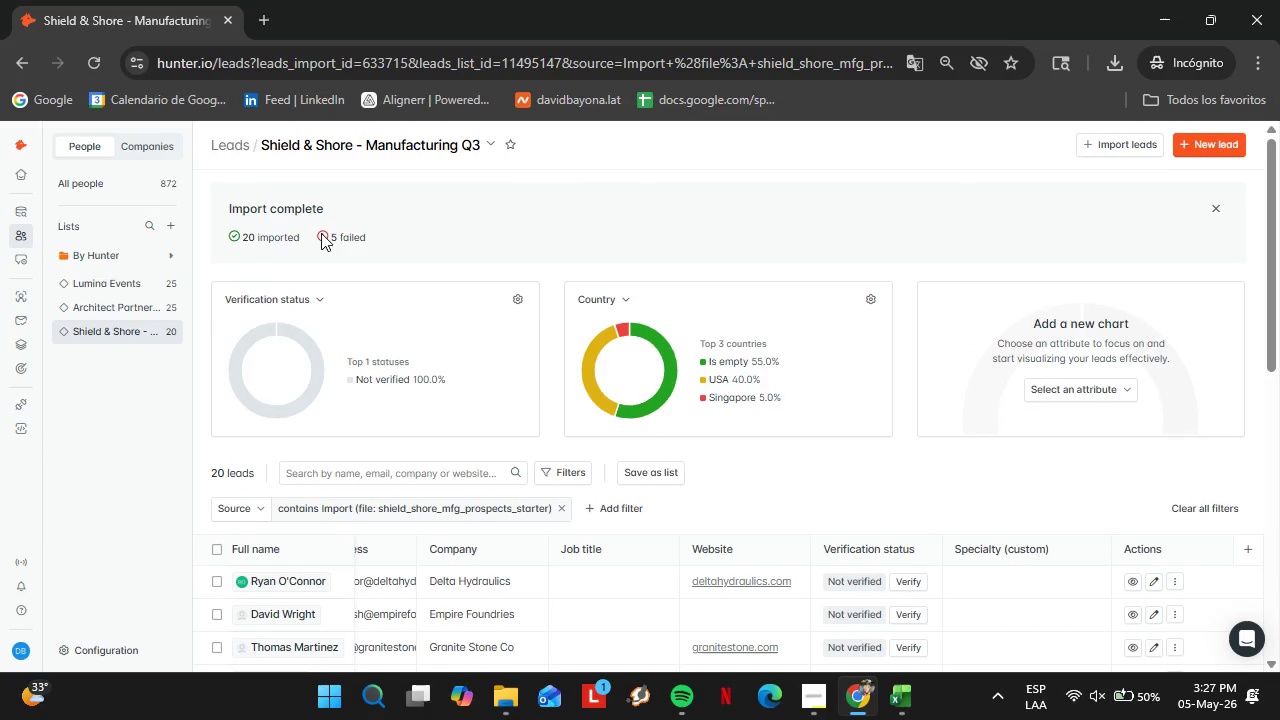 
left_click([344, 239])
 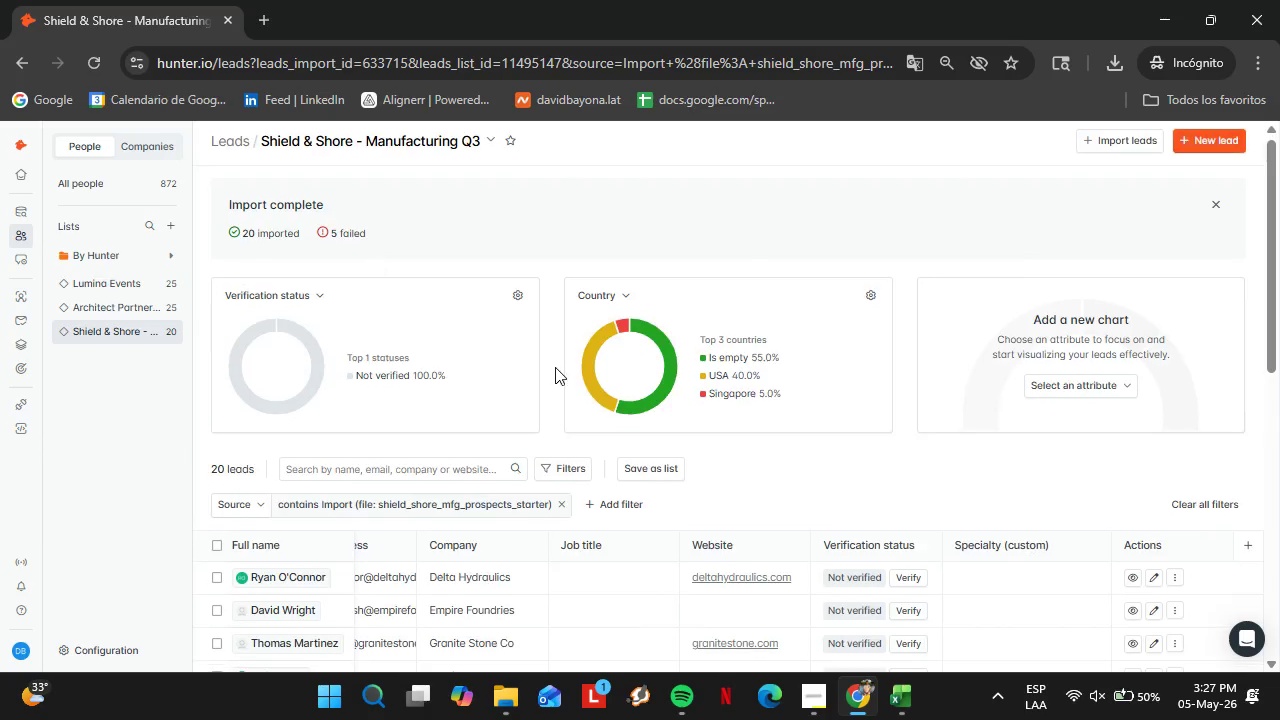 
scroll: coordinate [555, 367], scroll_direction: down, amount: 2.0
 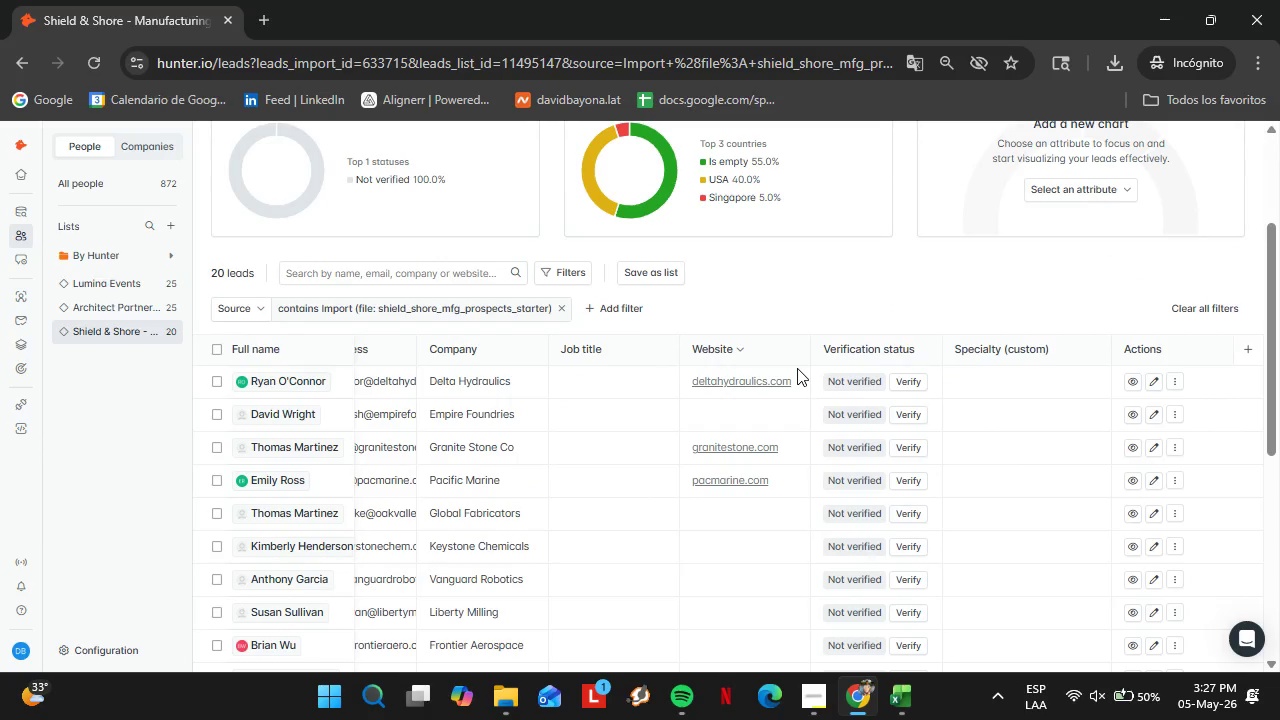 
left_click([214, 346])
 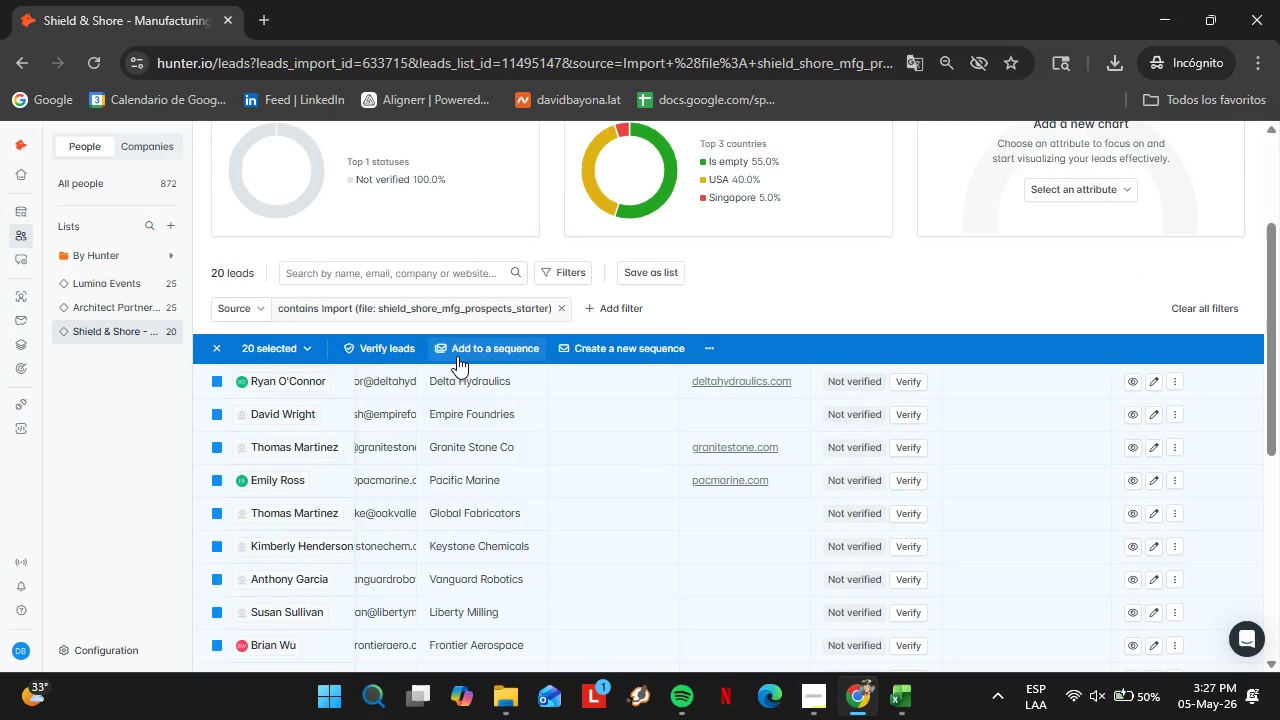 
left_click([381, 349])
 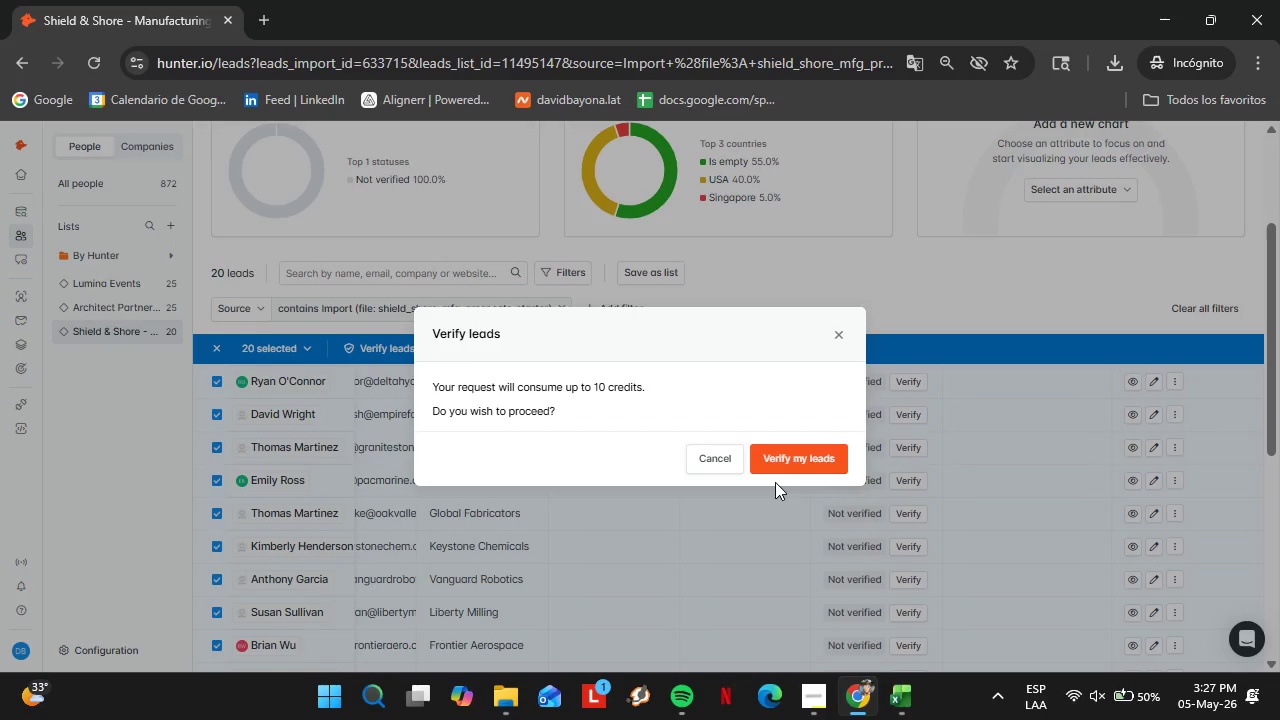 
left_click([832, 453])
 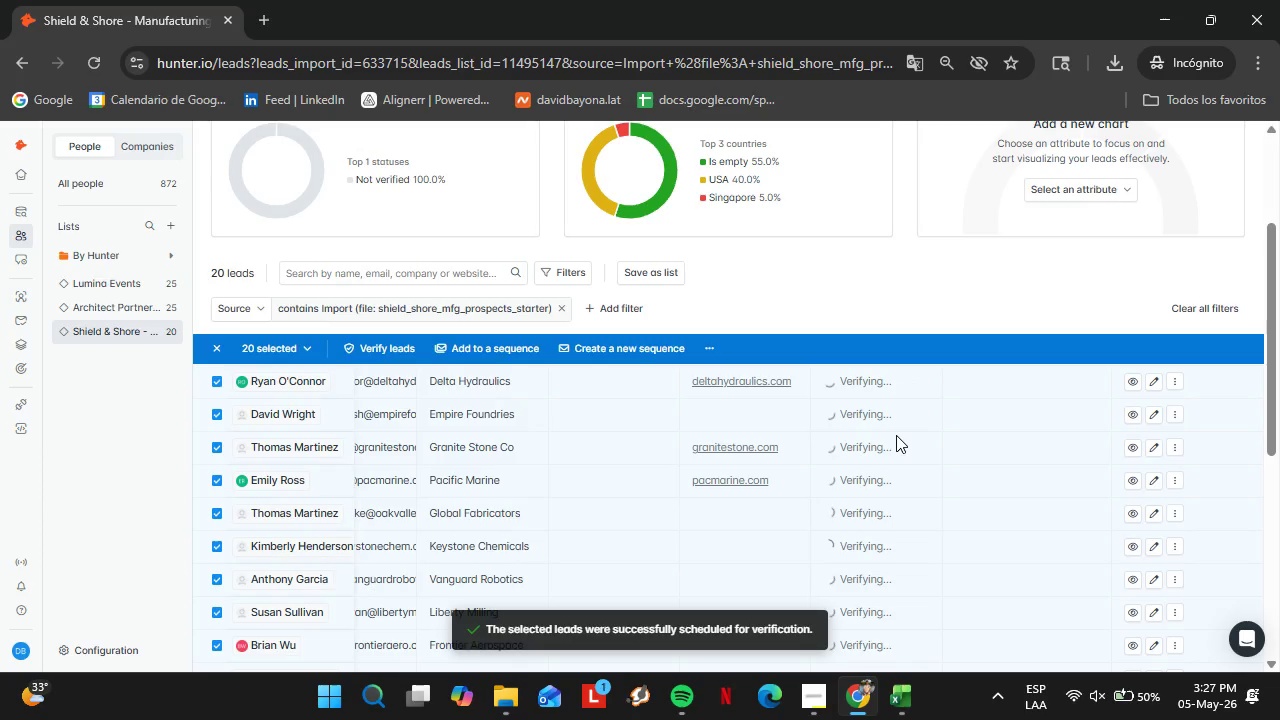 
scroll: coordinate [888, 426], scroll_direction: down, amount: 4.0
 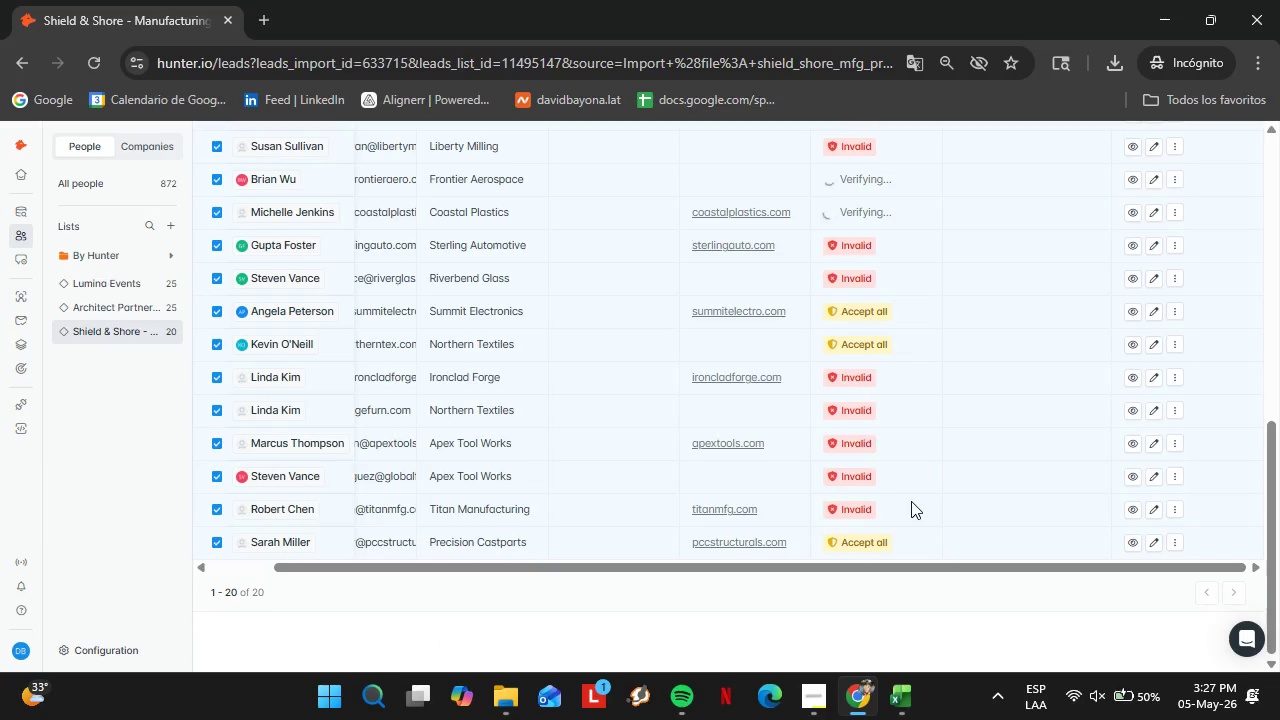 
scroll: coordinate [868, 493], scroll_direction: up, amount: 4.0
 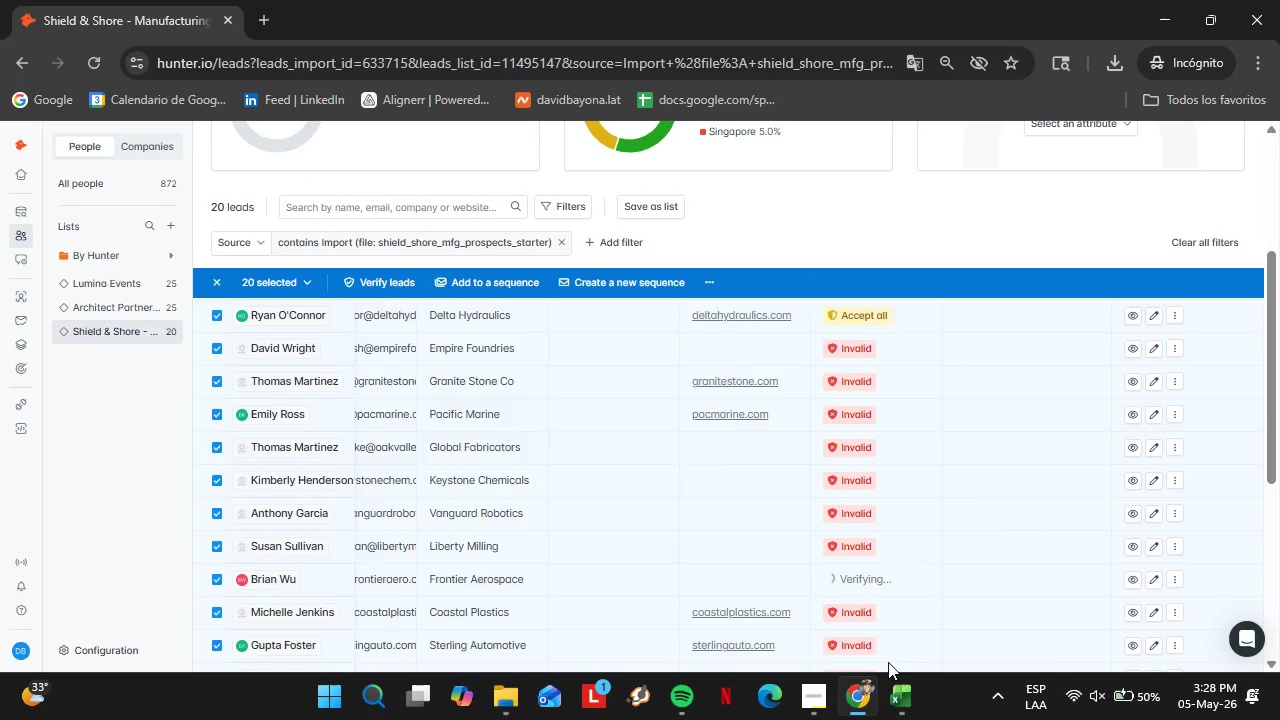 
left_click([816, 697])